 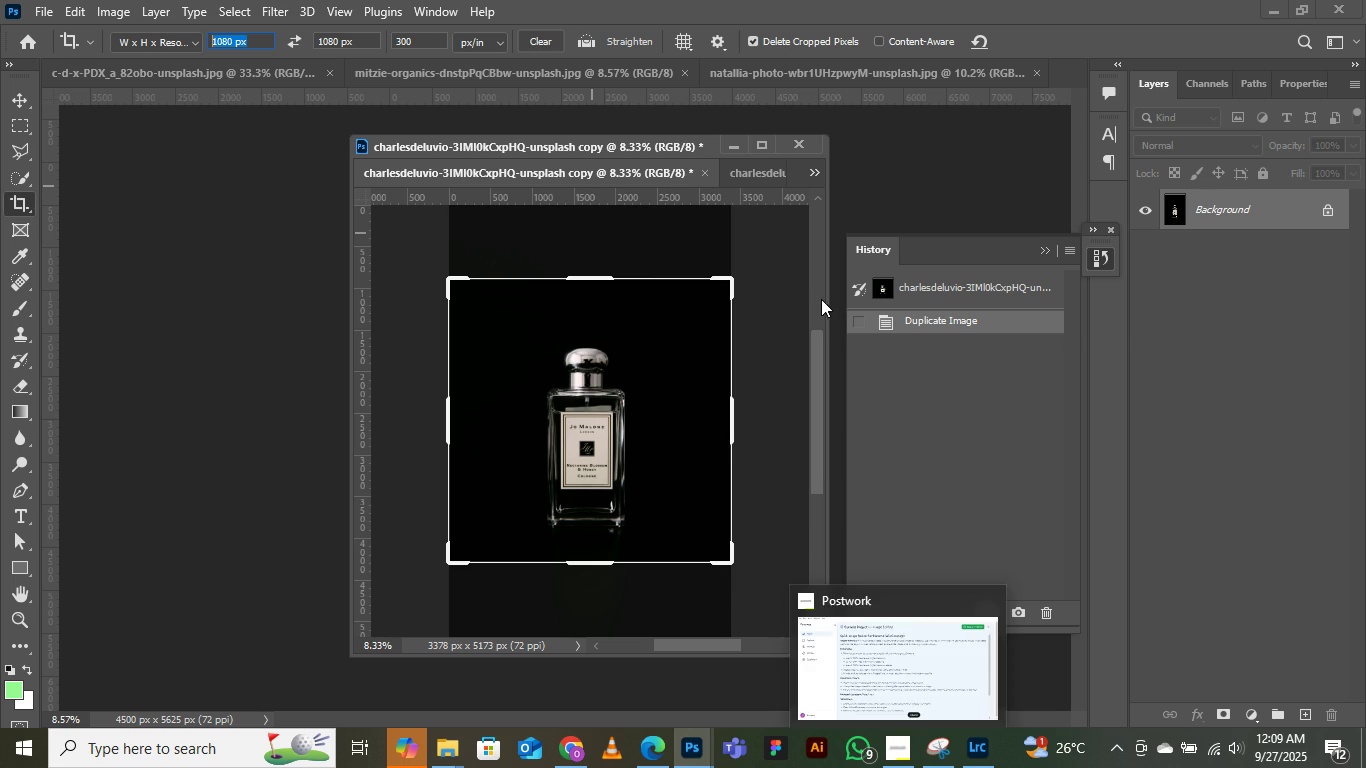 
type(1200)
key(Tab)
 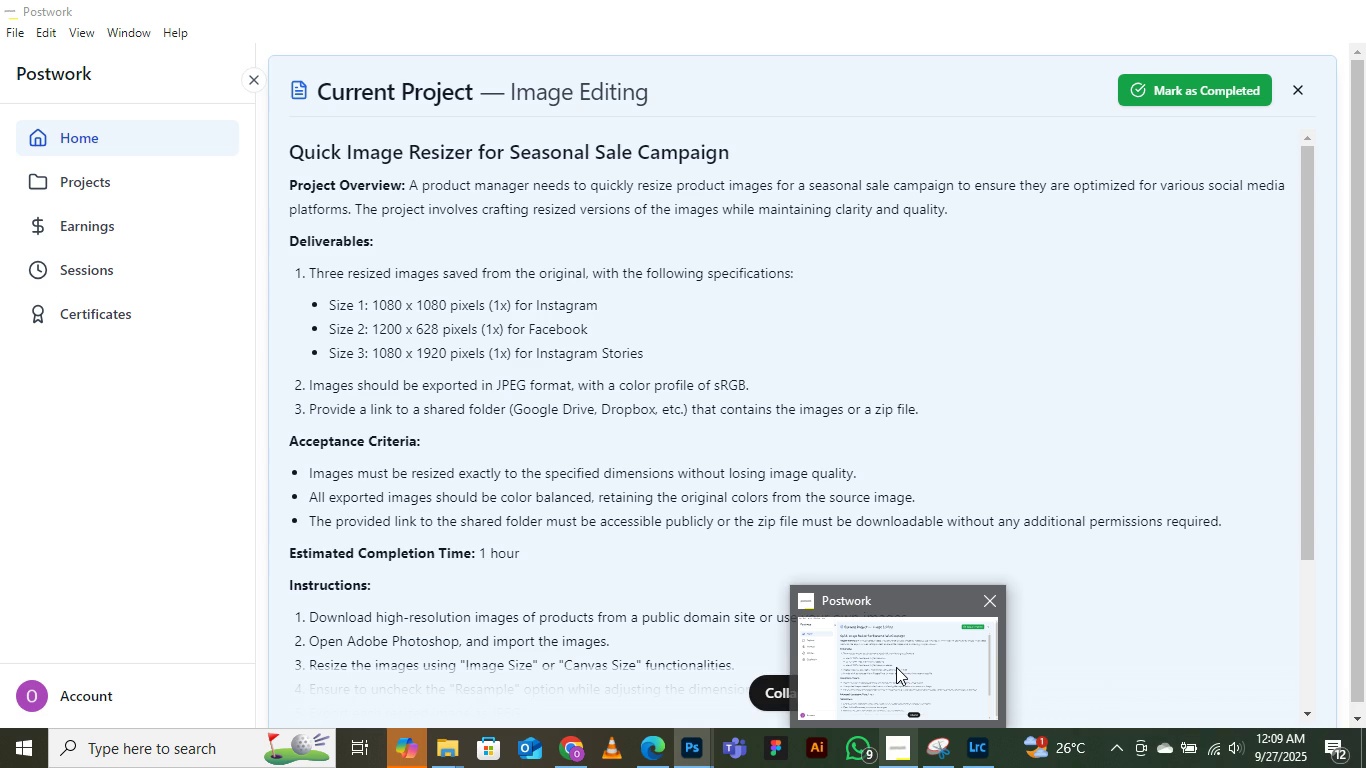 
wait(7.66)
 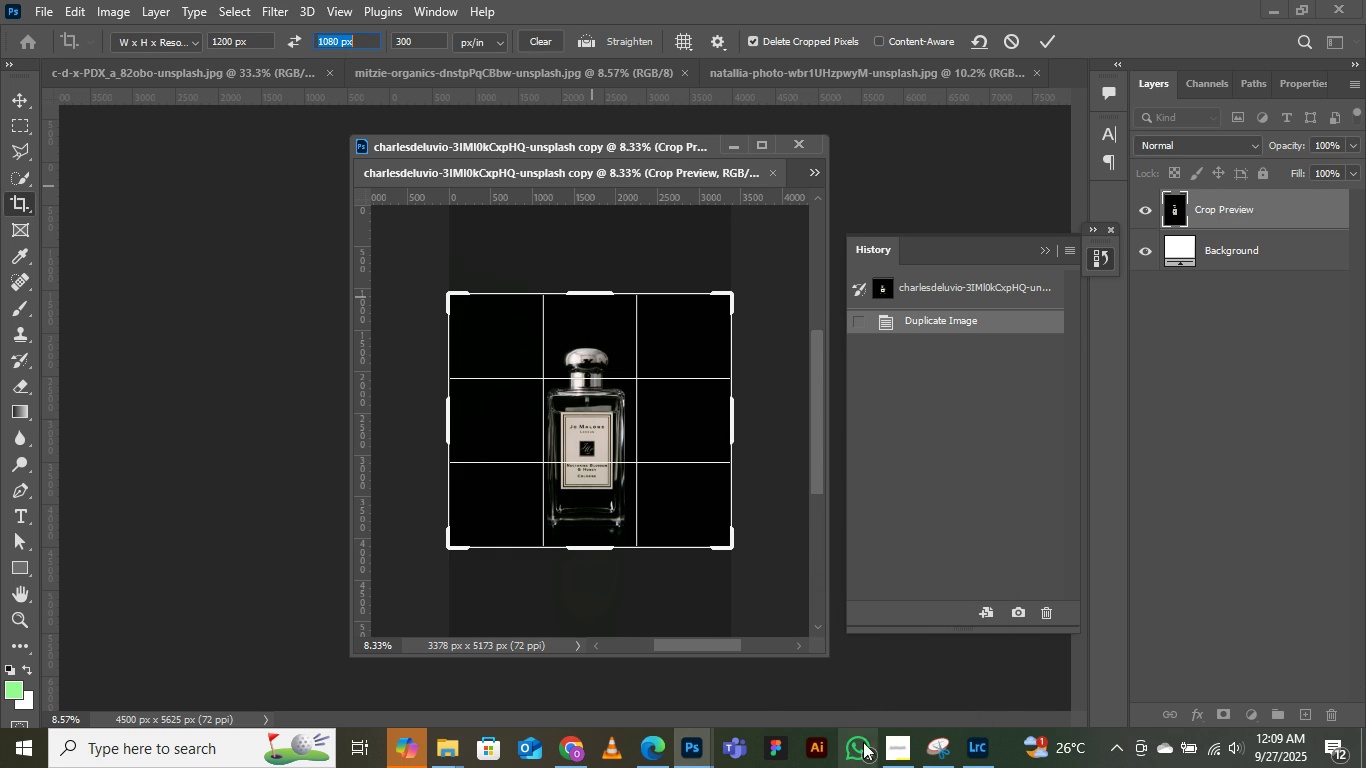 
type(628)
 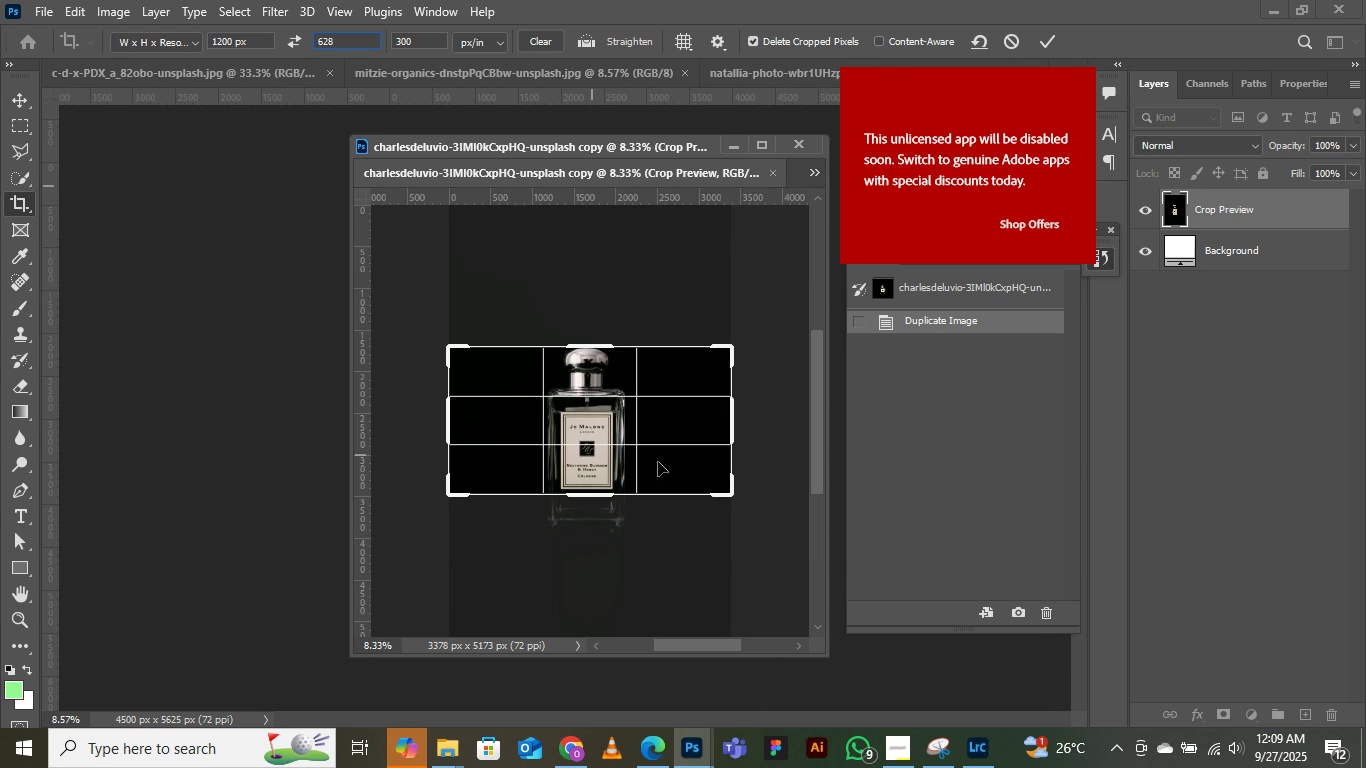 
left_click([607, 437])